 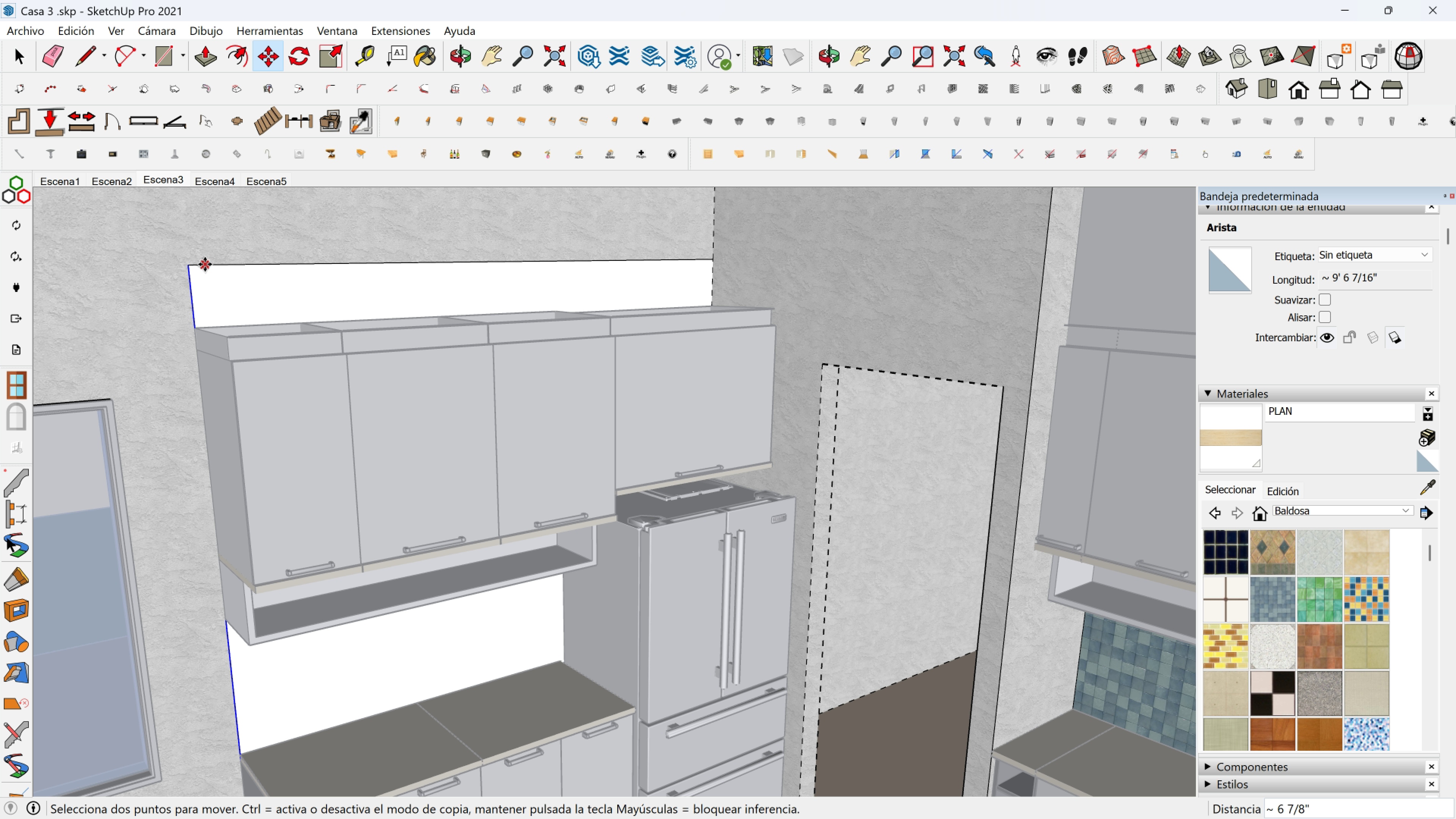 
key(Space)
 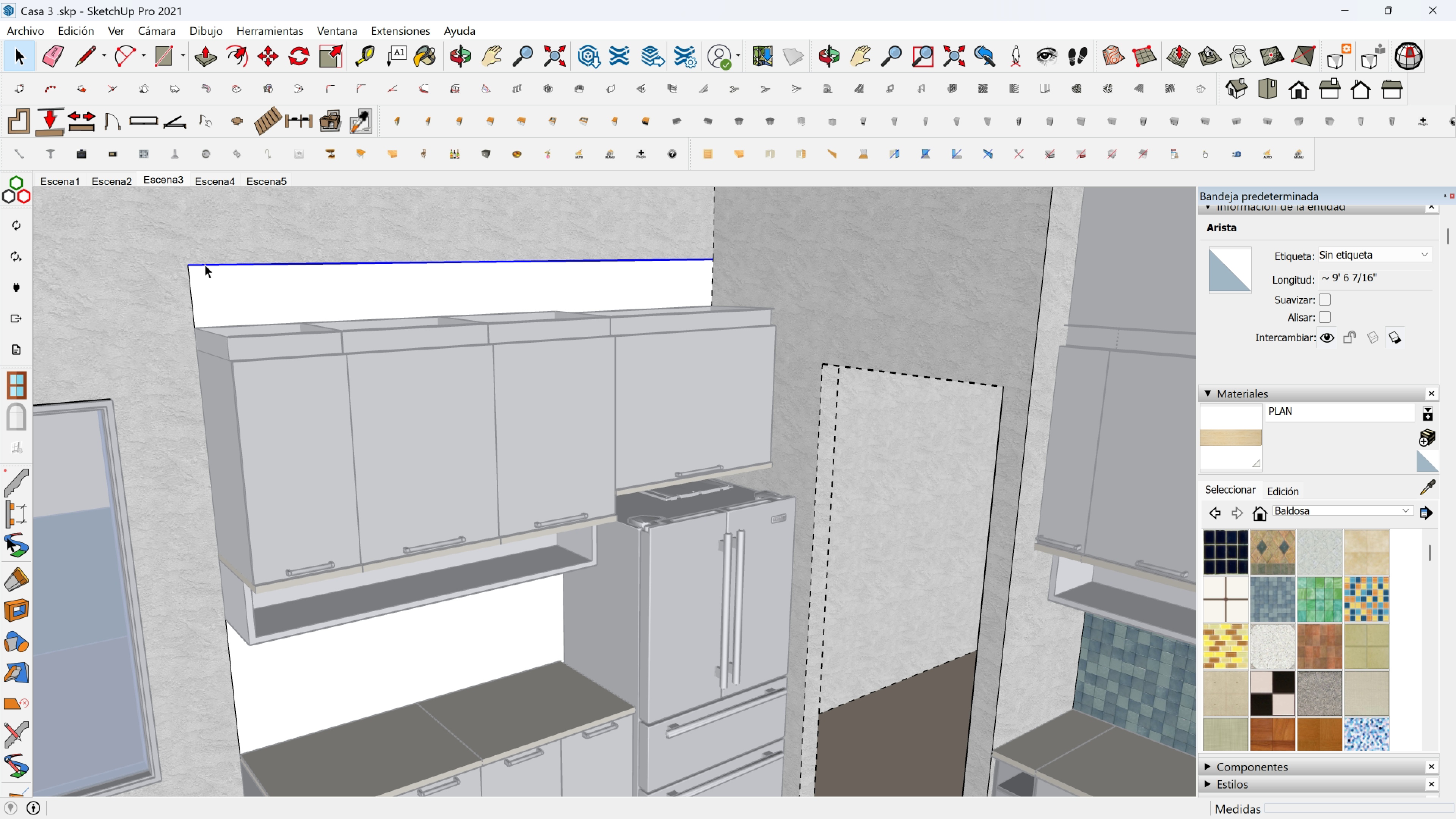 
left_click([205, 264])
 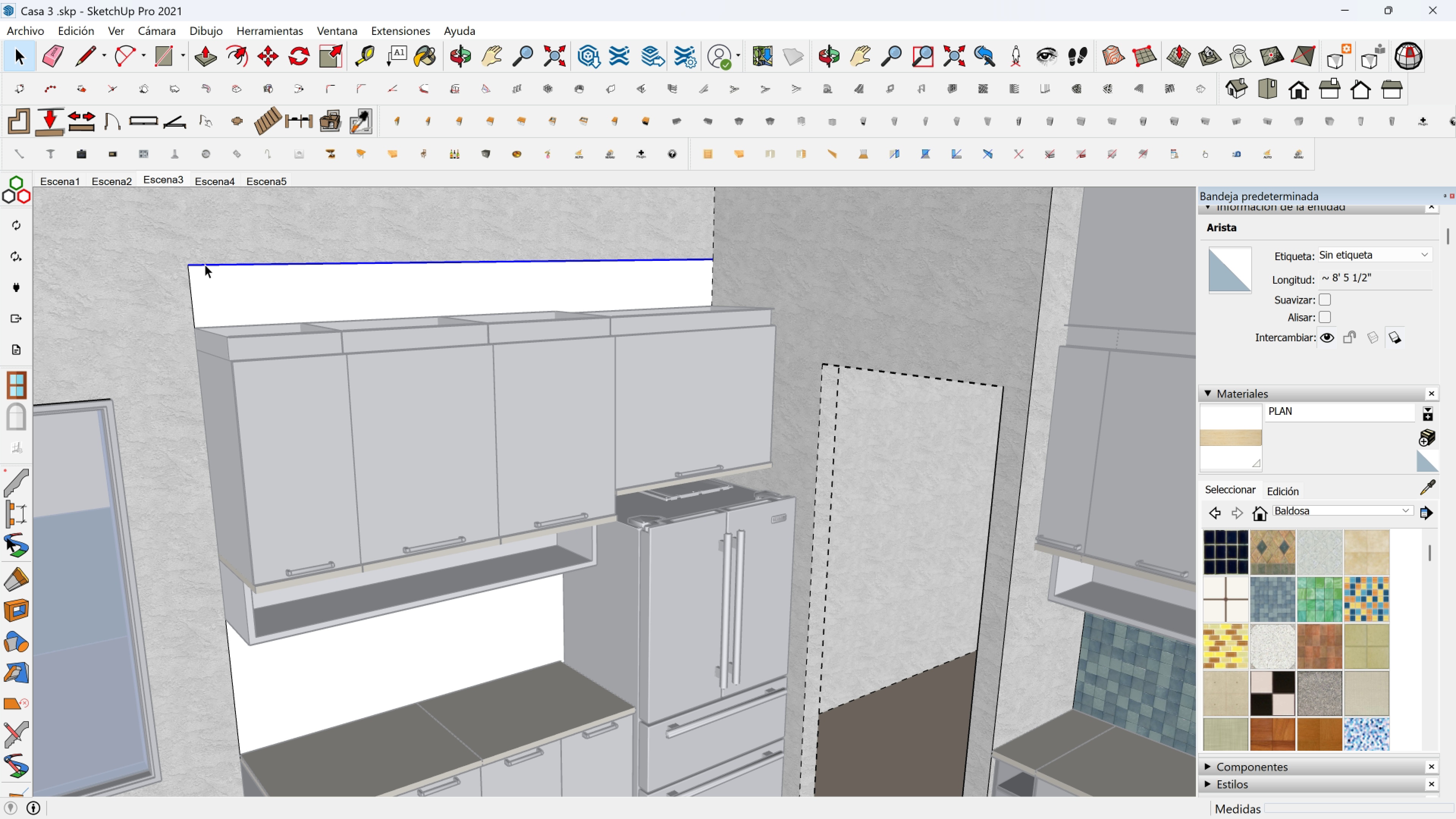 
key(M)
 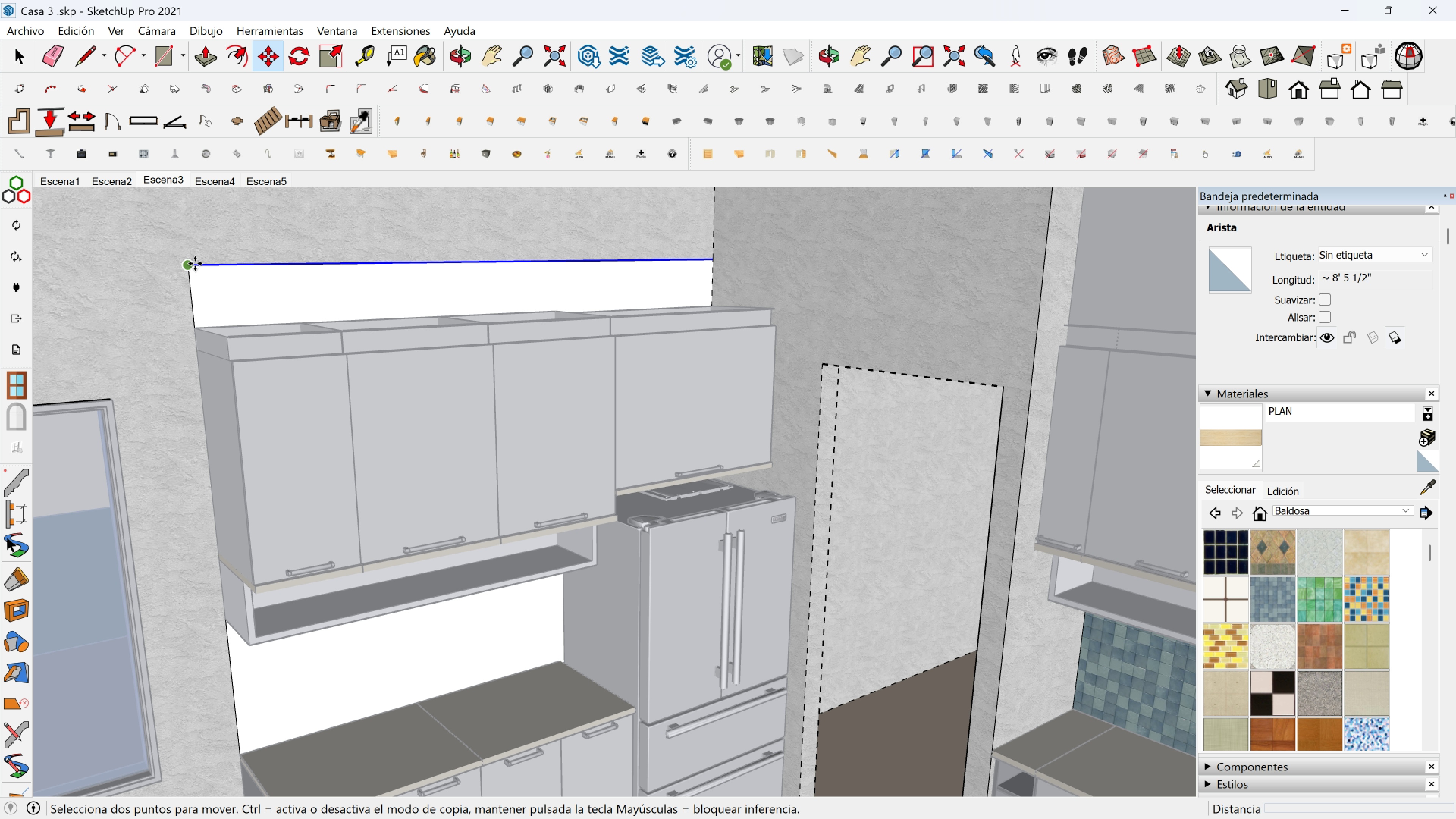 
left_click([195, 264])